 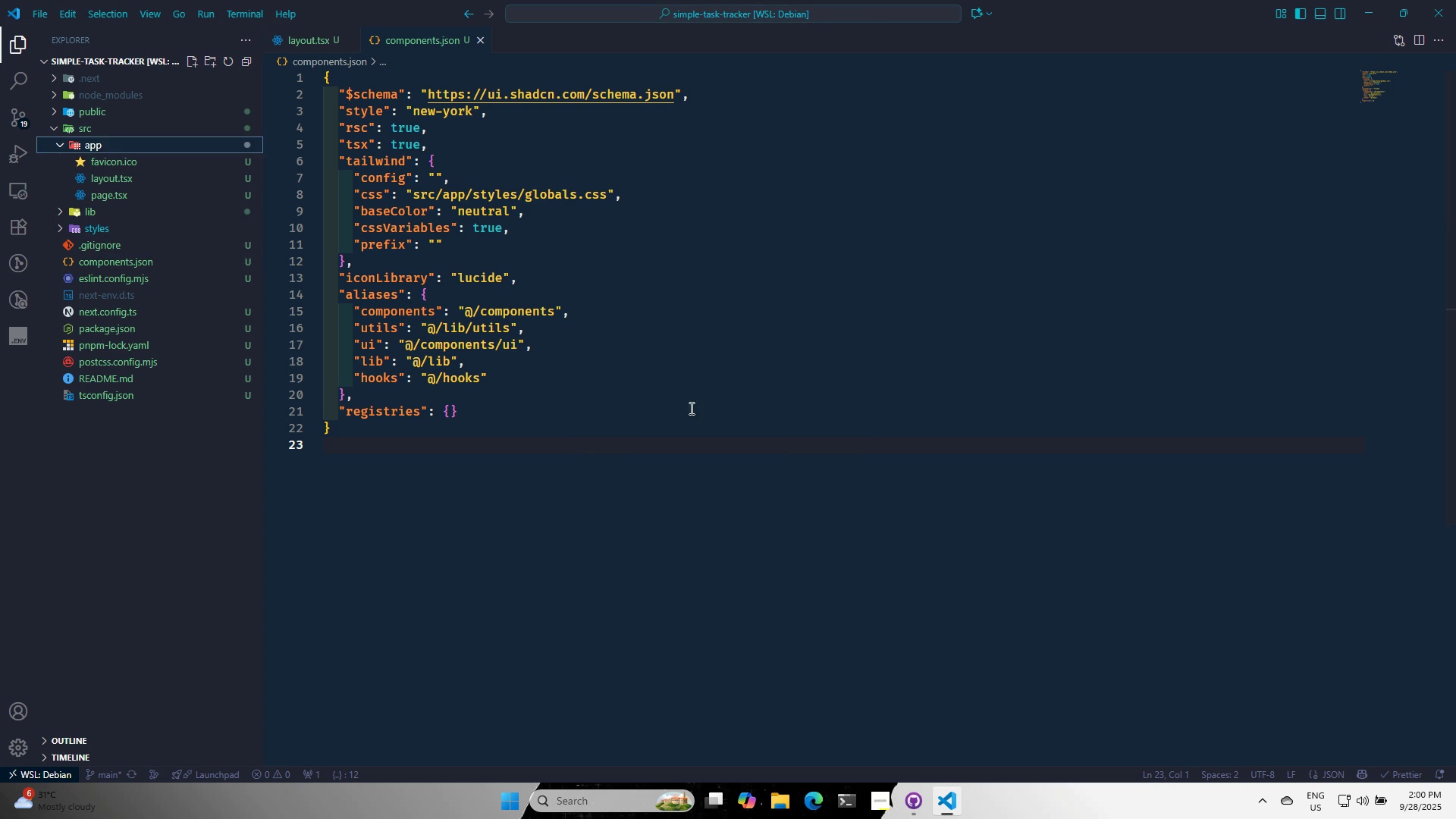 
left_click([143, 180])
 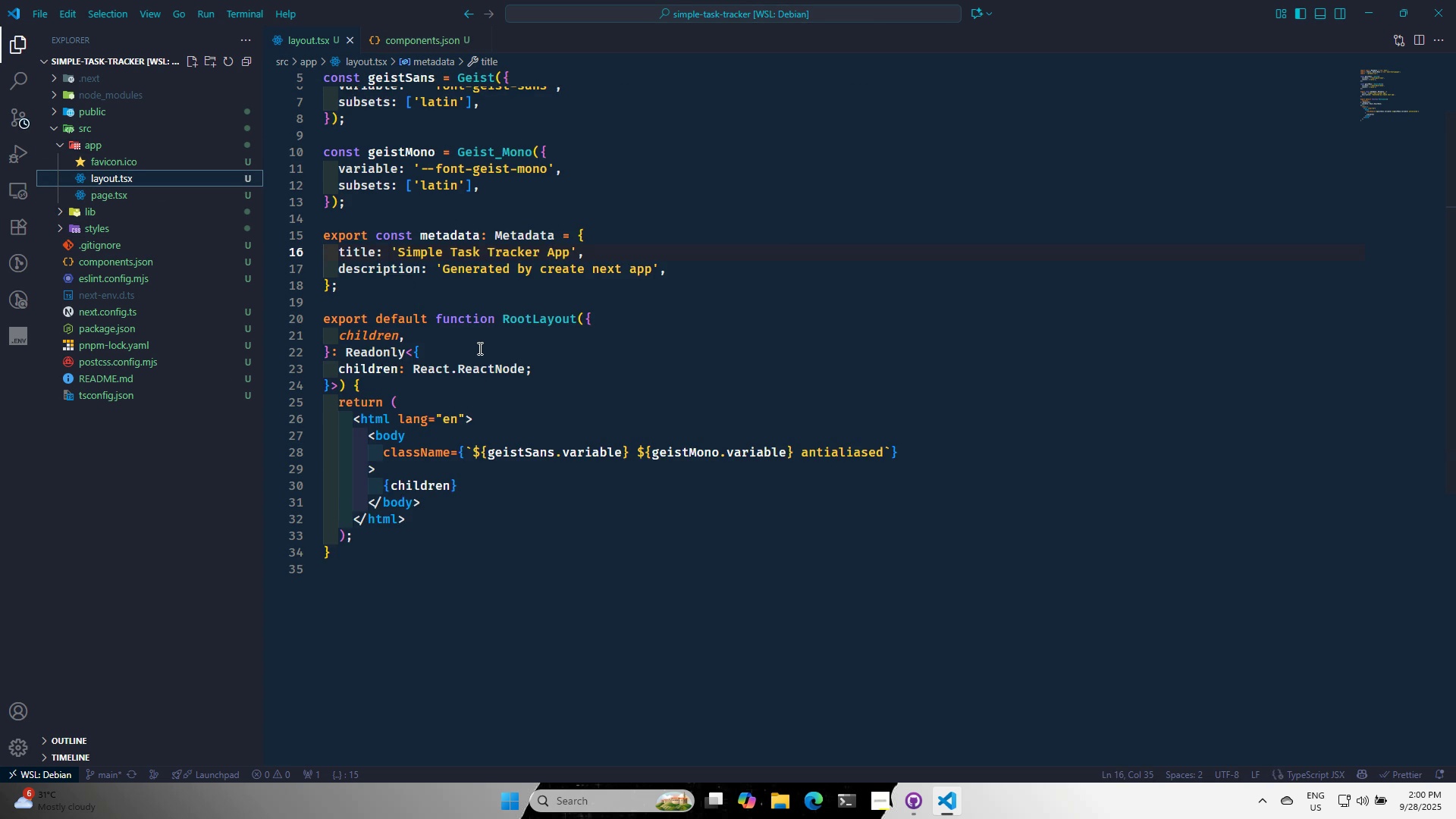 
scroll: coordinate [542, 360], scroll_direction: up, amount: 11.0
 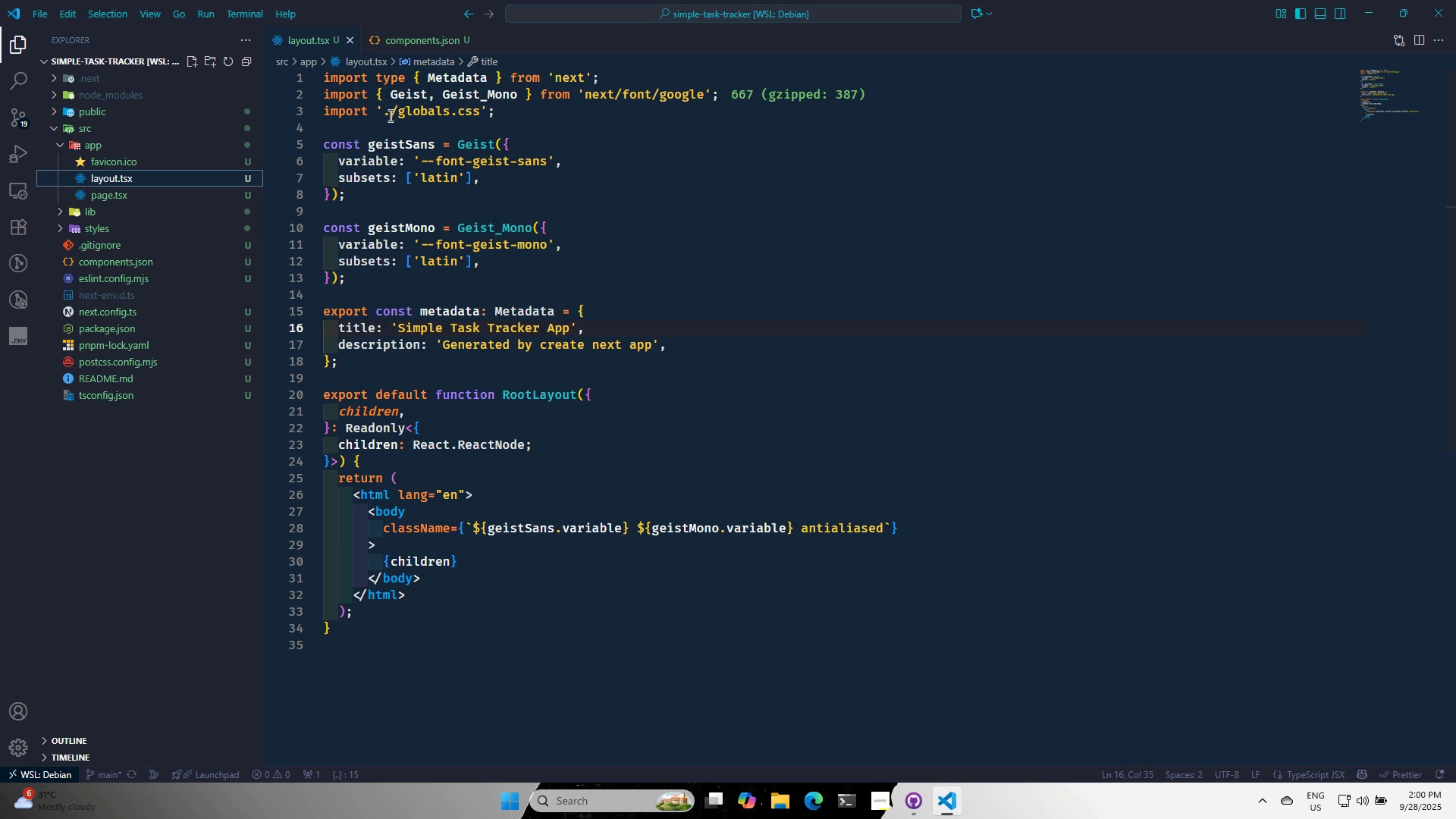 
left_click([389, 115])
 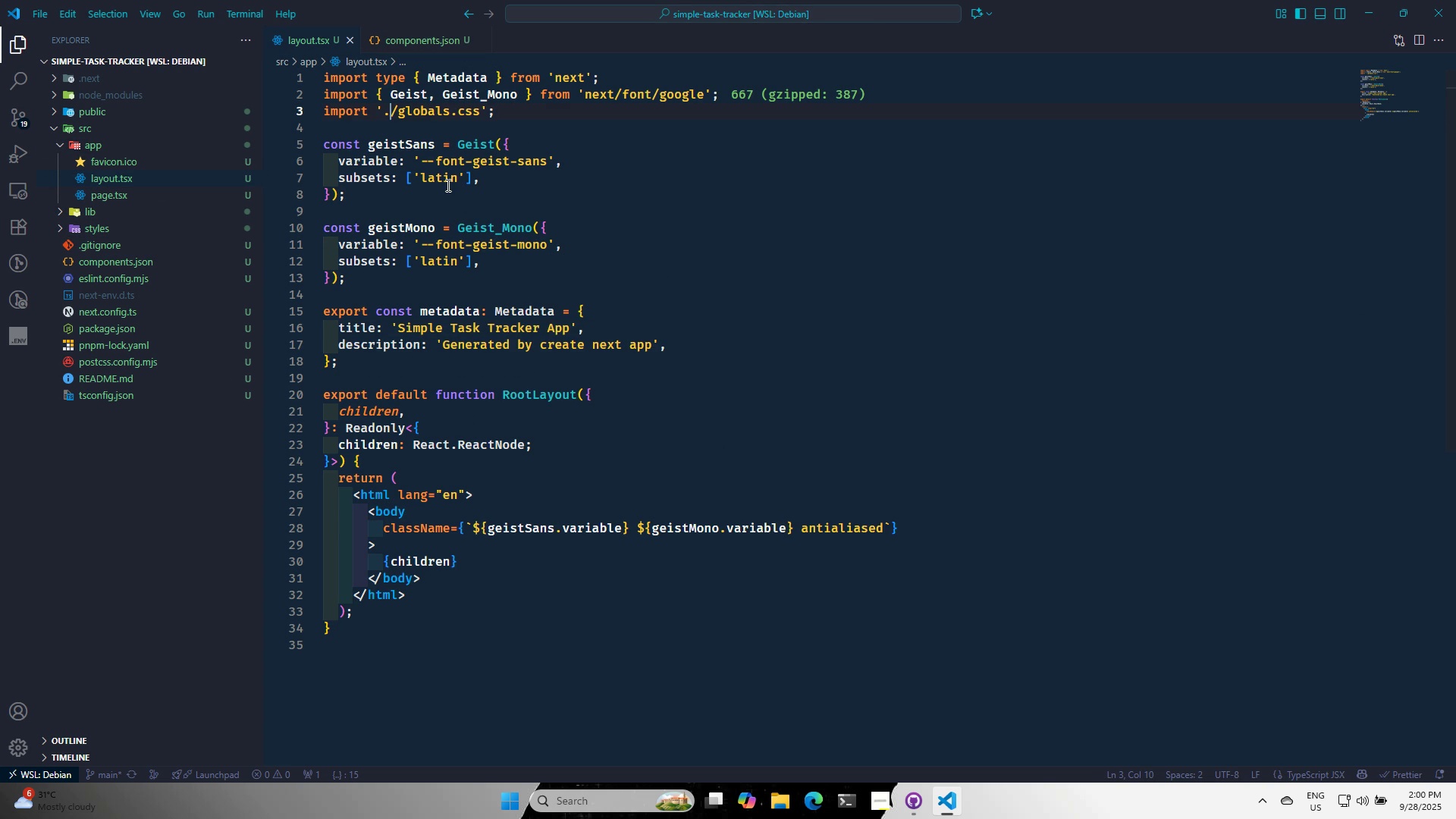 
key(Backspace)
type(W)
key(Backspace)
type(@/stu)
key(Backspace)
type(yles)